 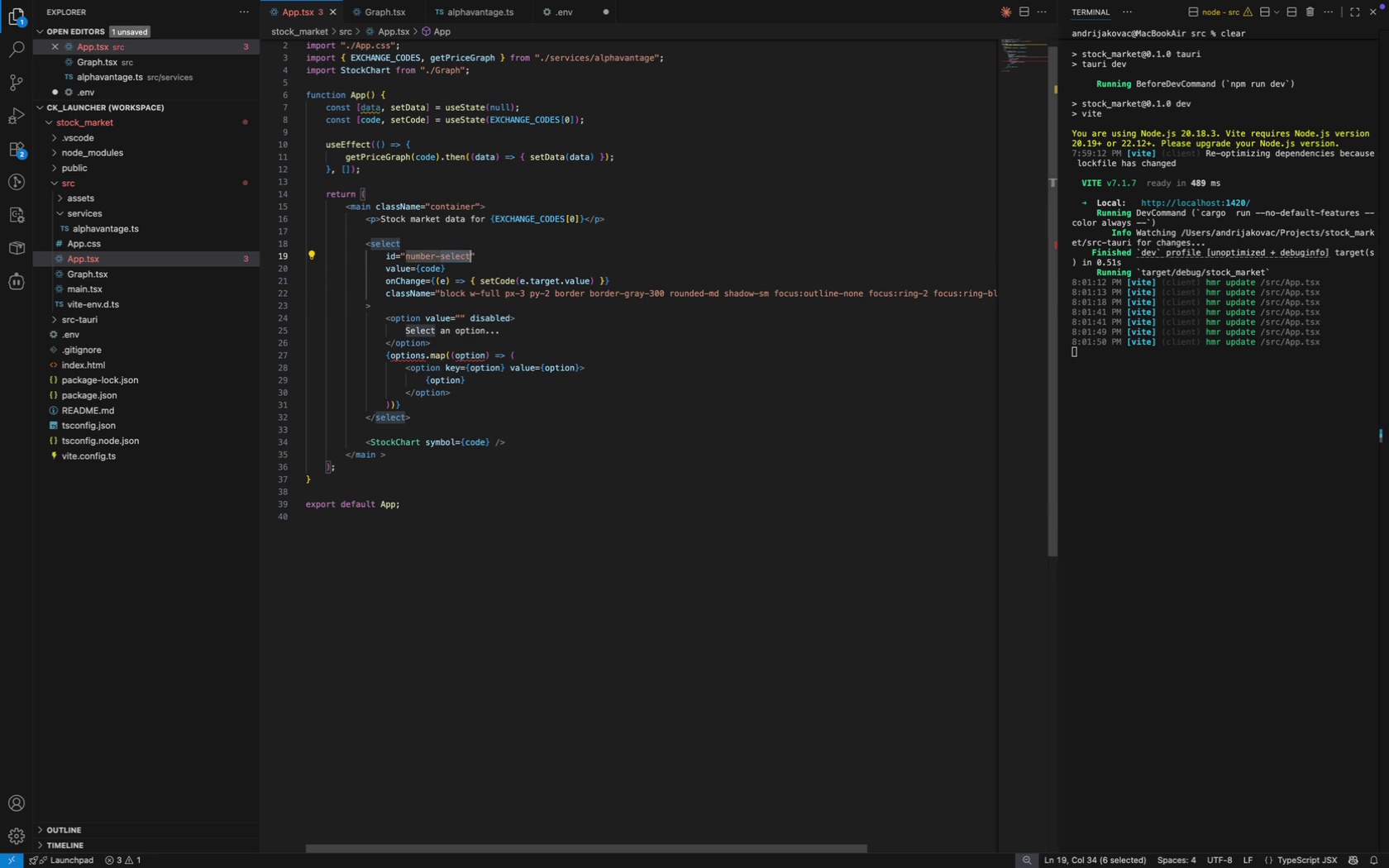 
key(Alt+Shift+ArrowRight)
 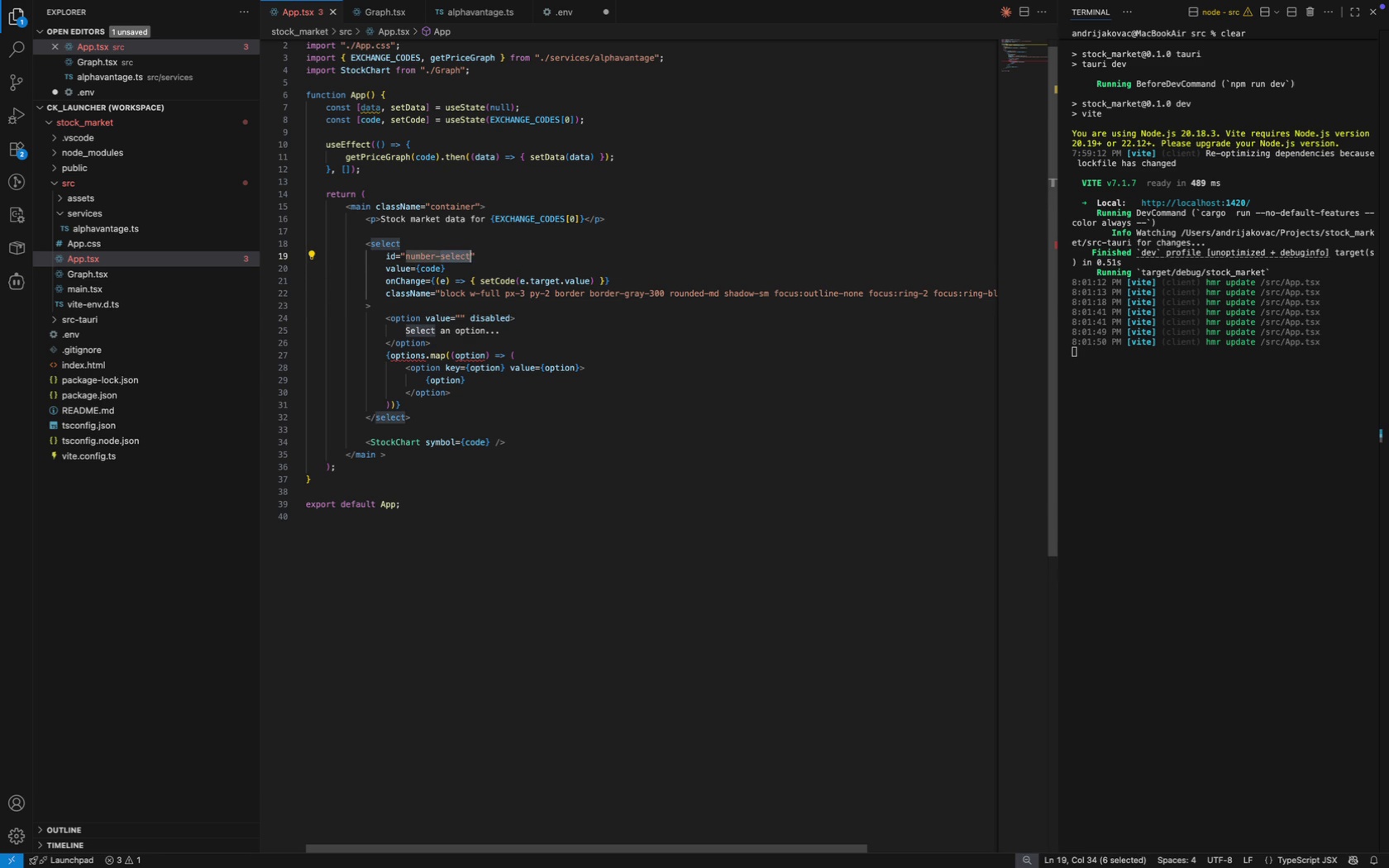 
key(Backspace)
 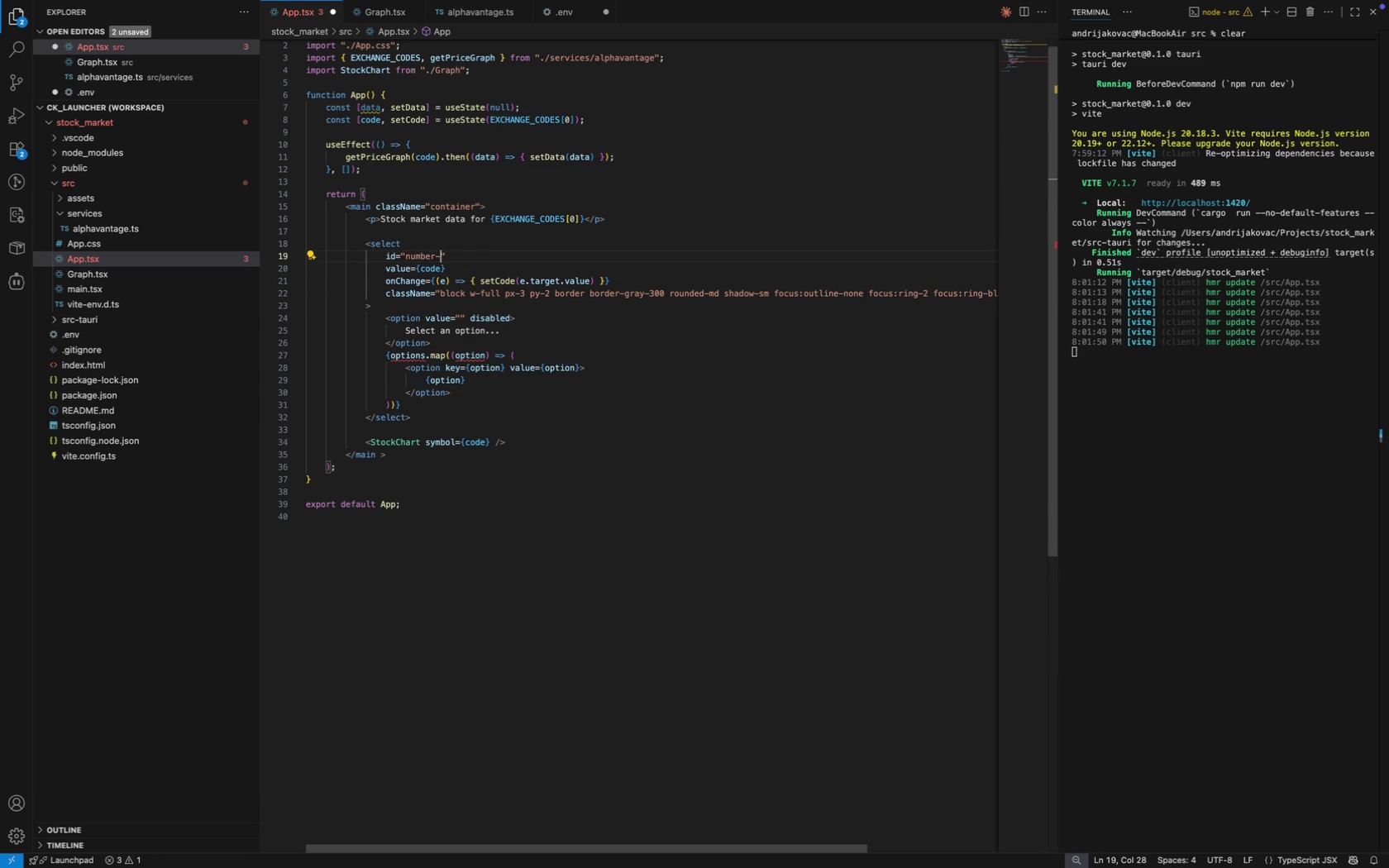 
key(ArrowRight)
 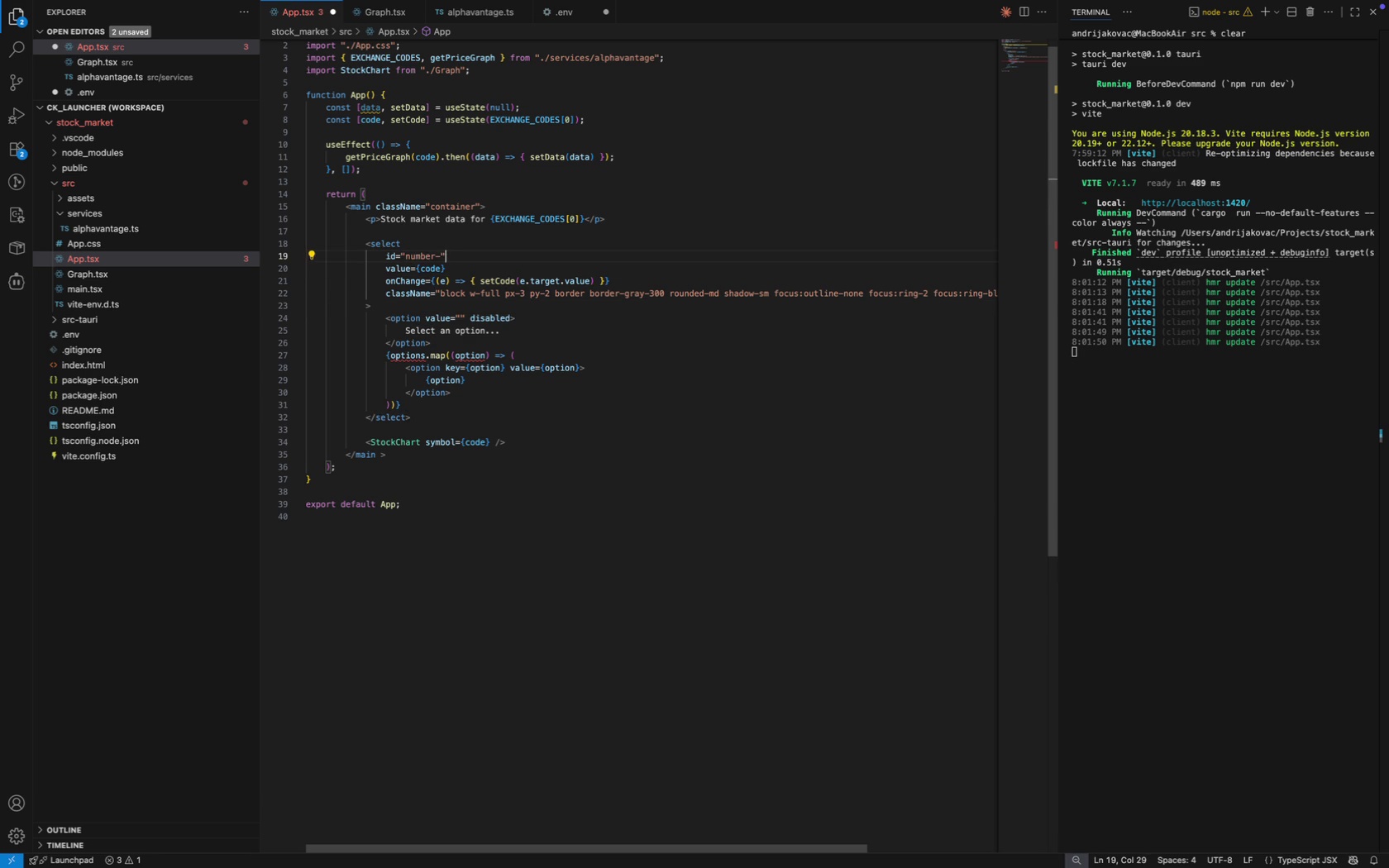 
key(Shift+ShiftLeft)
 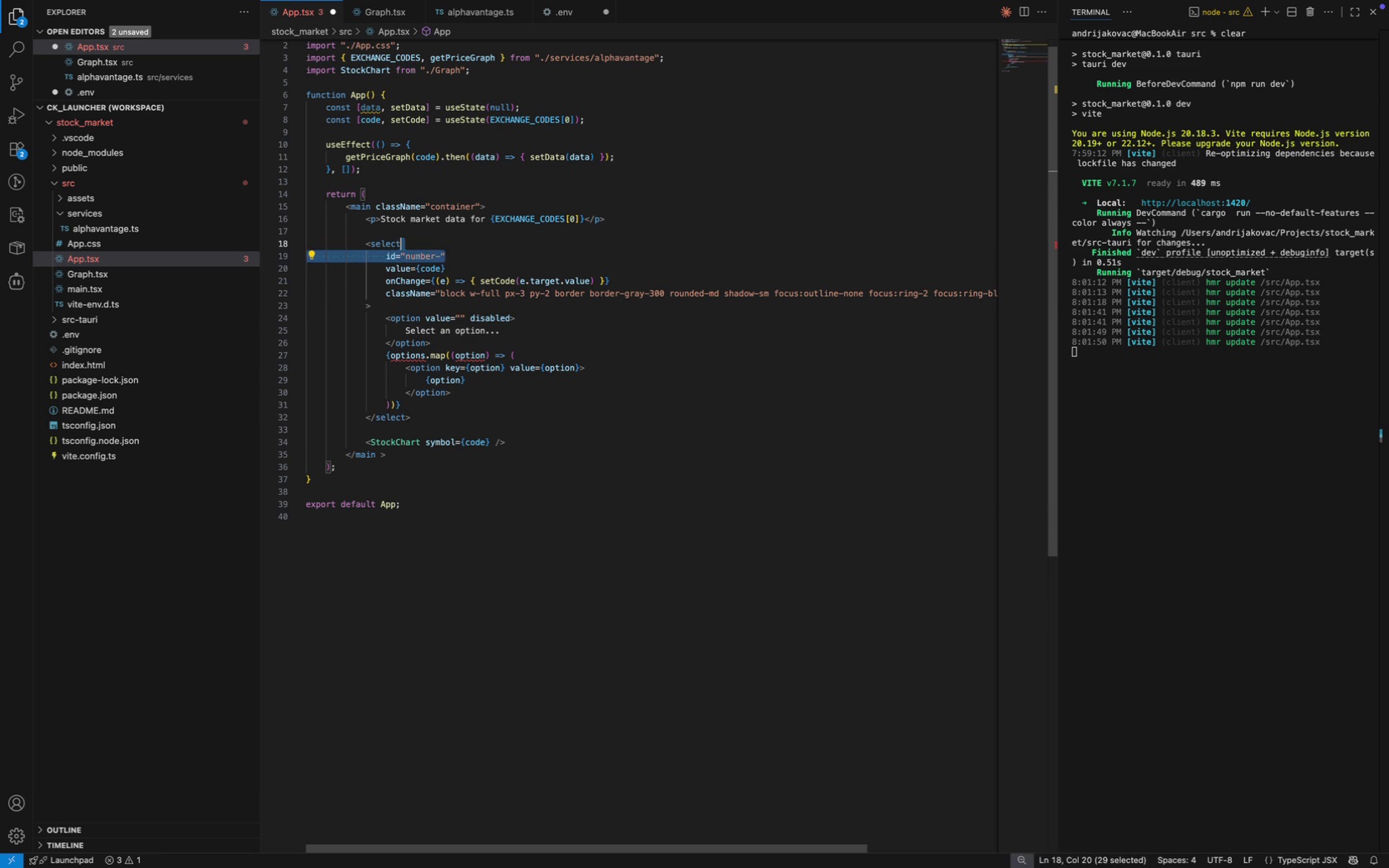 
key(Shift+ArrowUp)
 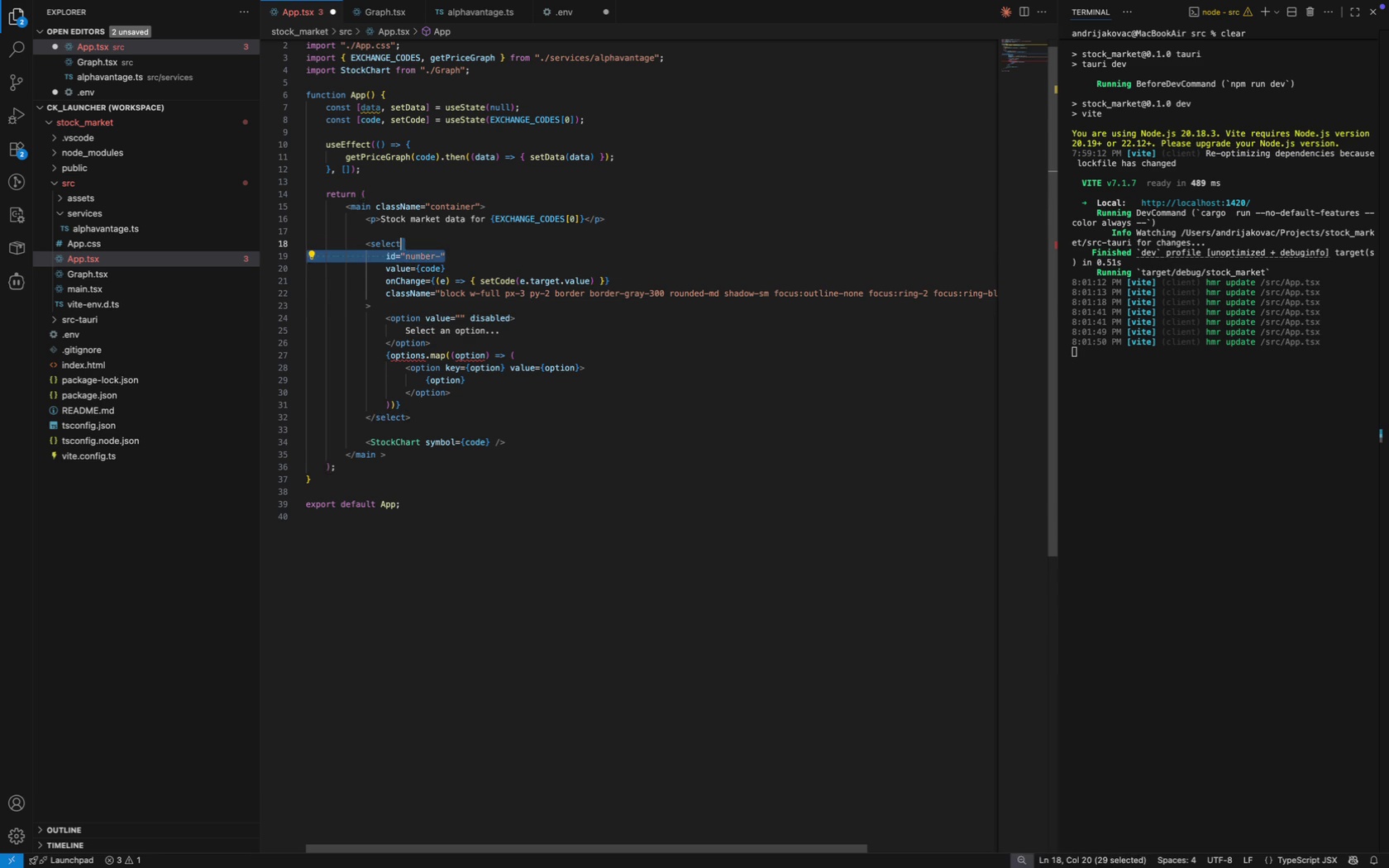 
key(Backspace)